 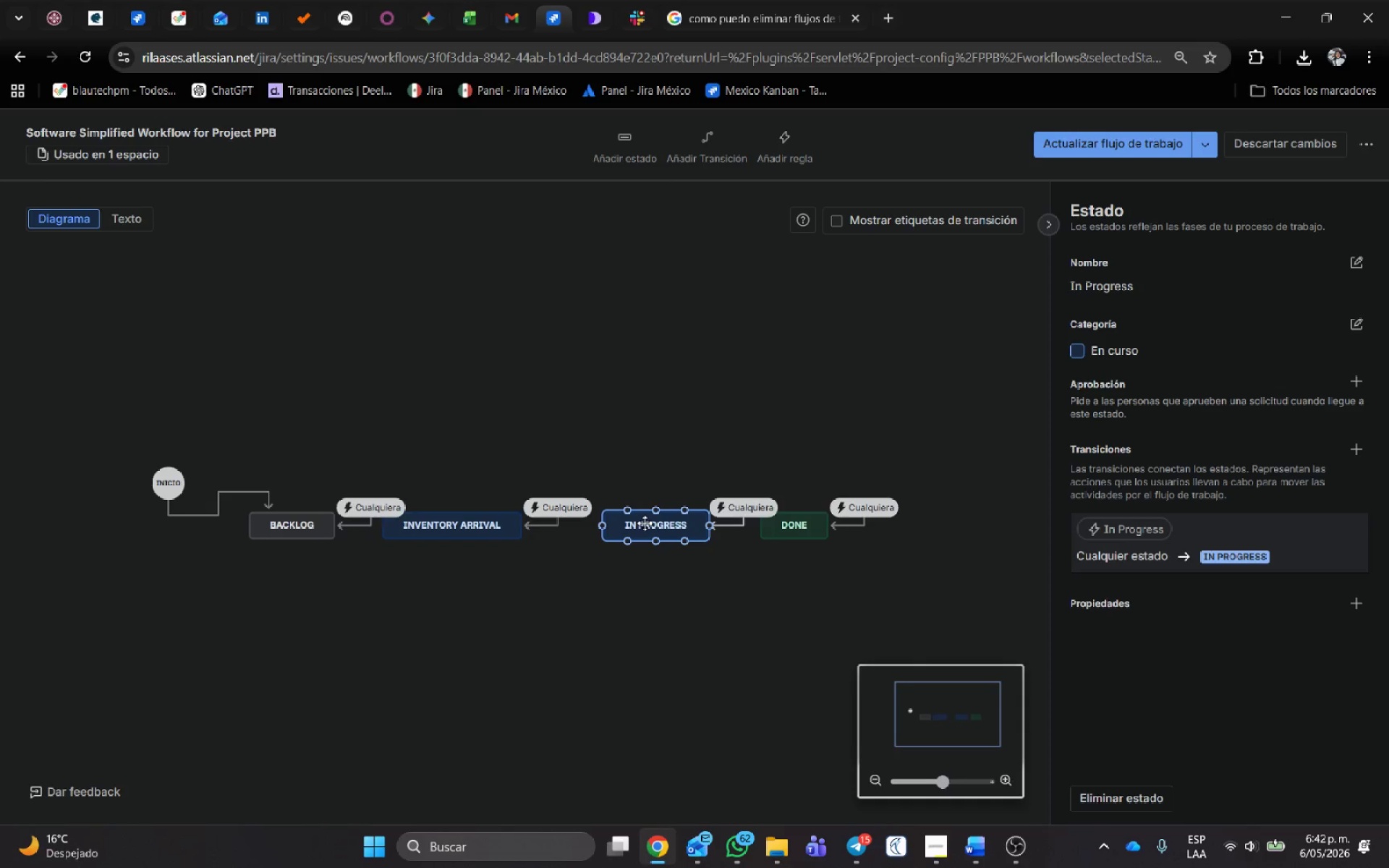 
left_click([645, 523])
 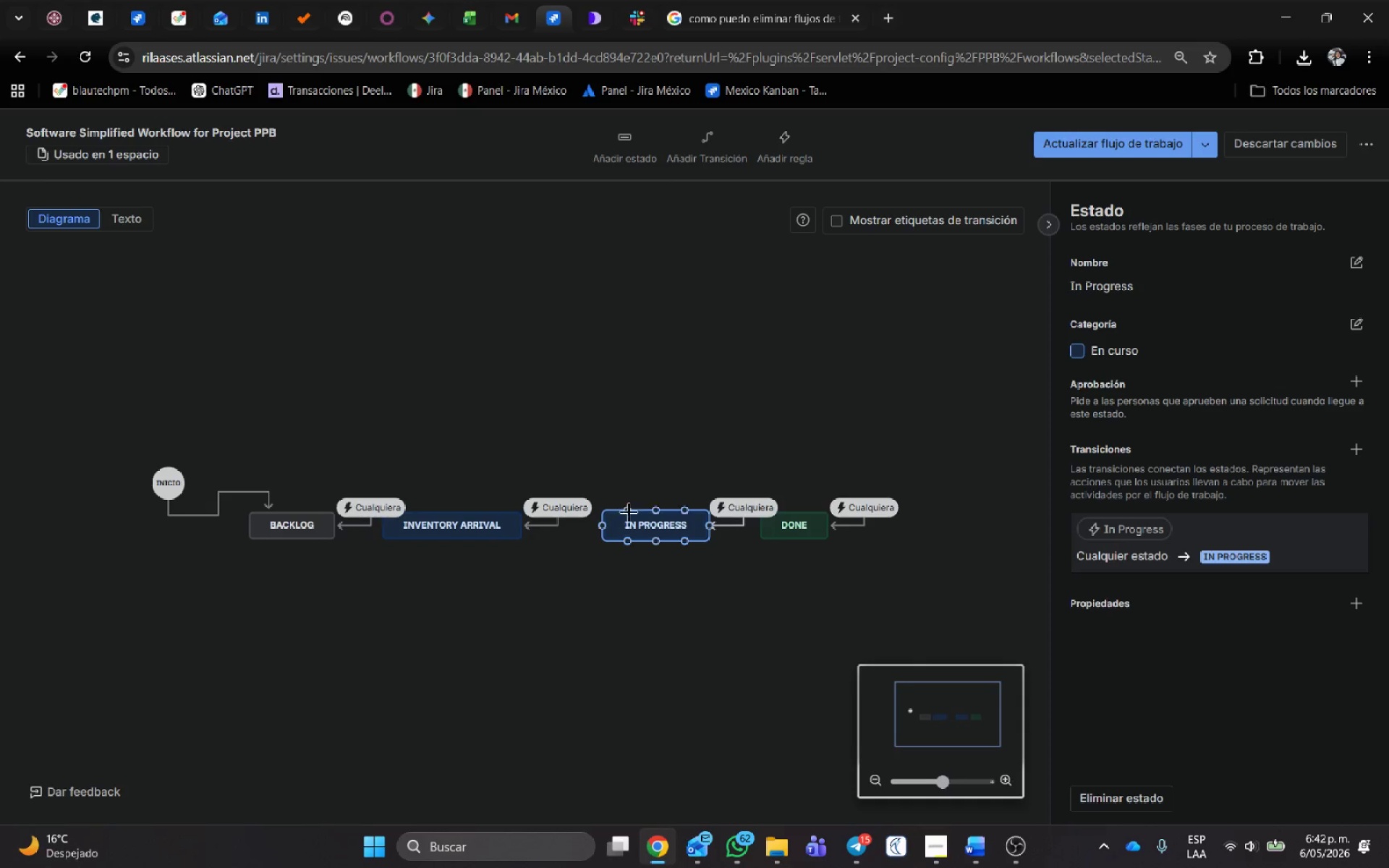 
left_click([644, 524])
 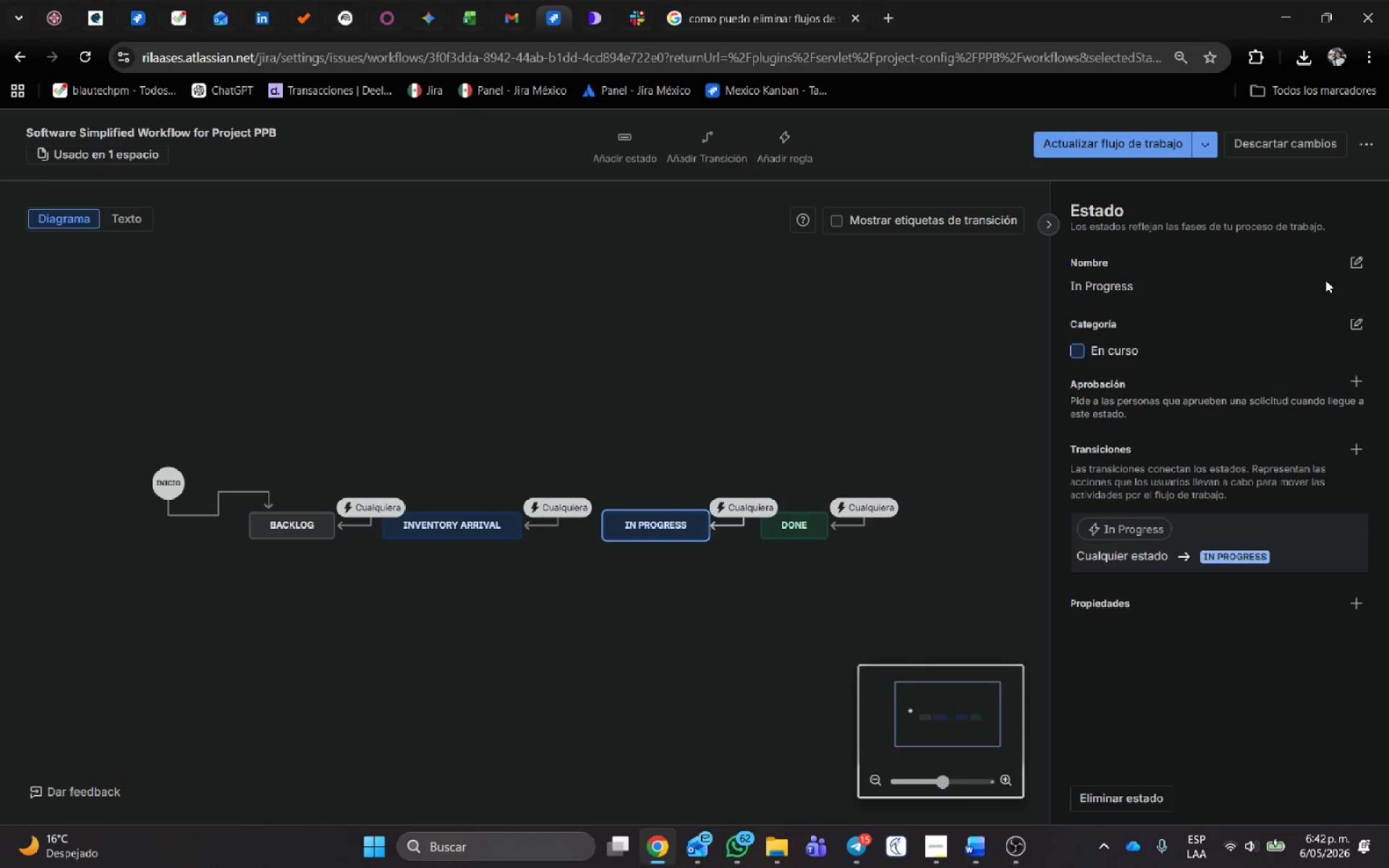 
left_click([1351, 258])
 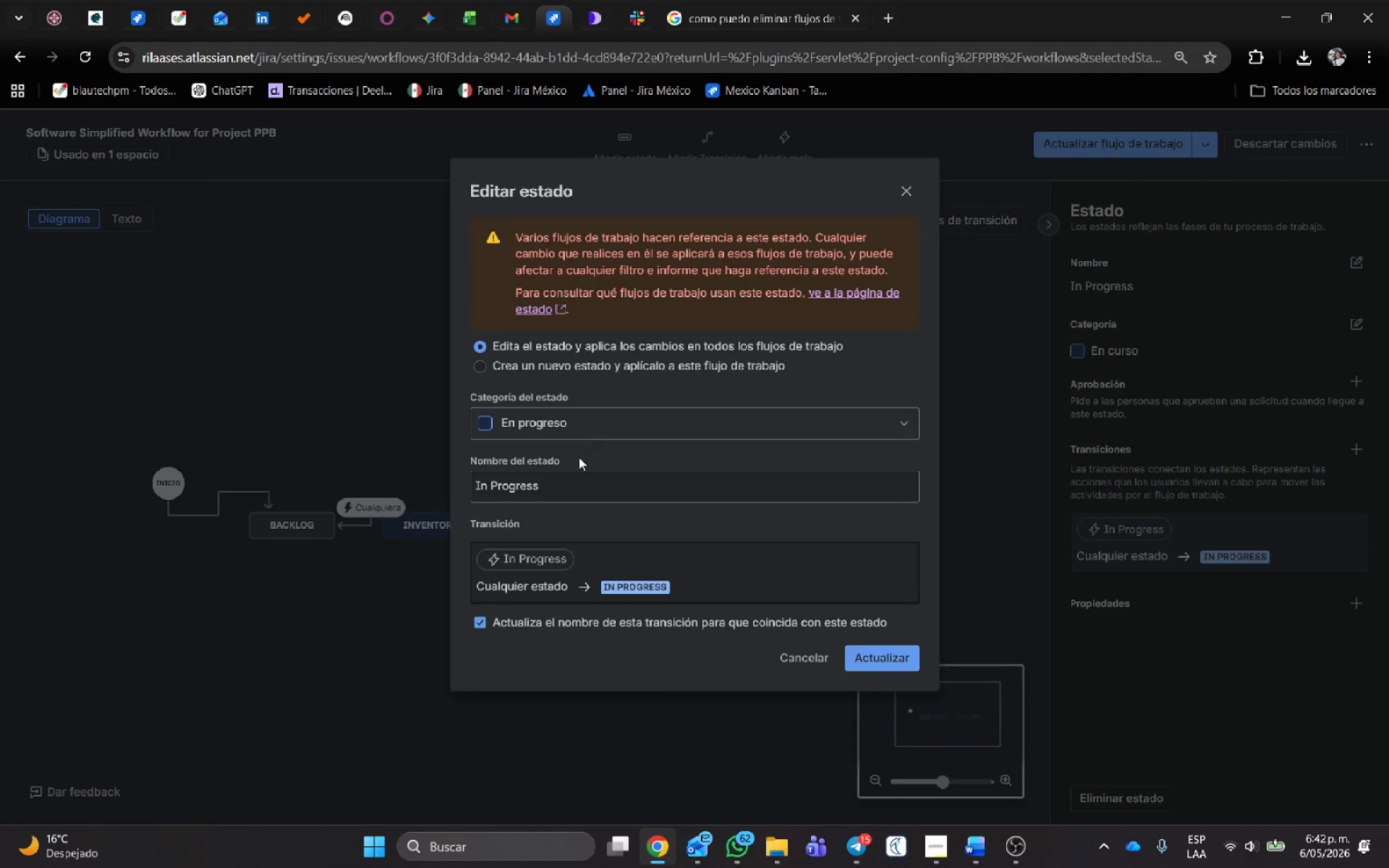 
left_click_drag(start_coordinate=[565, 475], to_coordinate=[404, 471])
 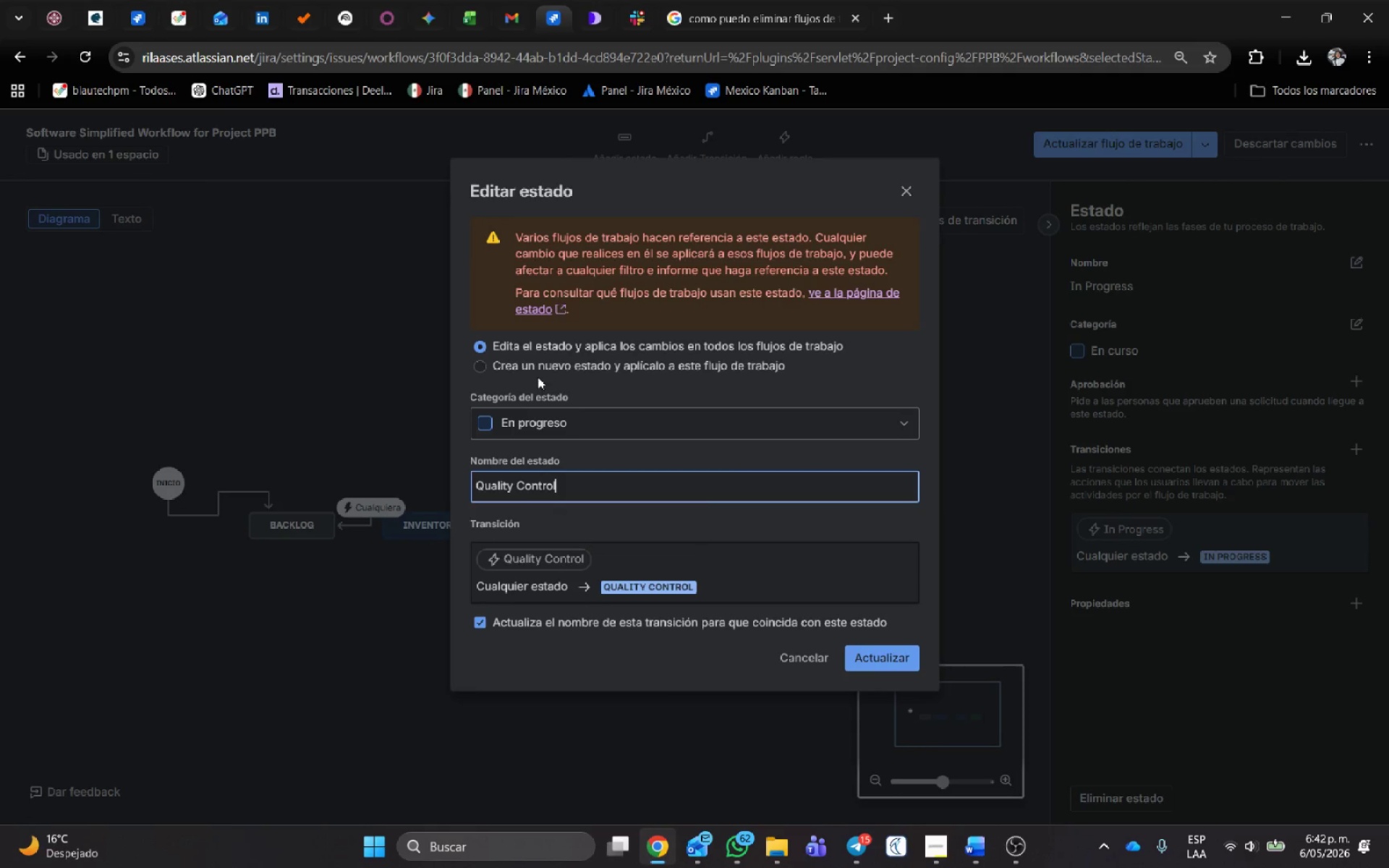 
key(Control+V)
 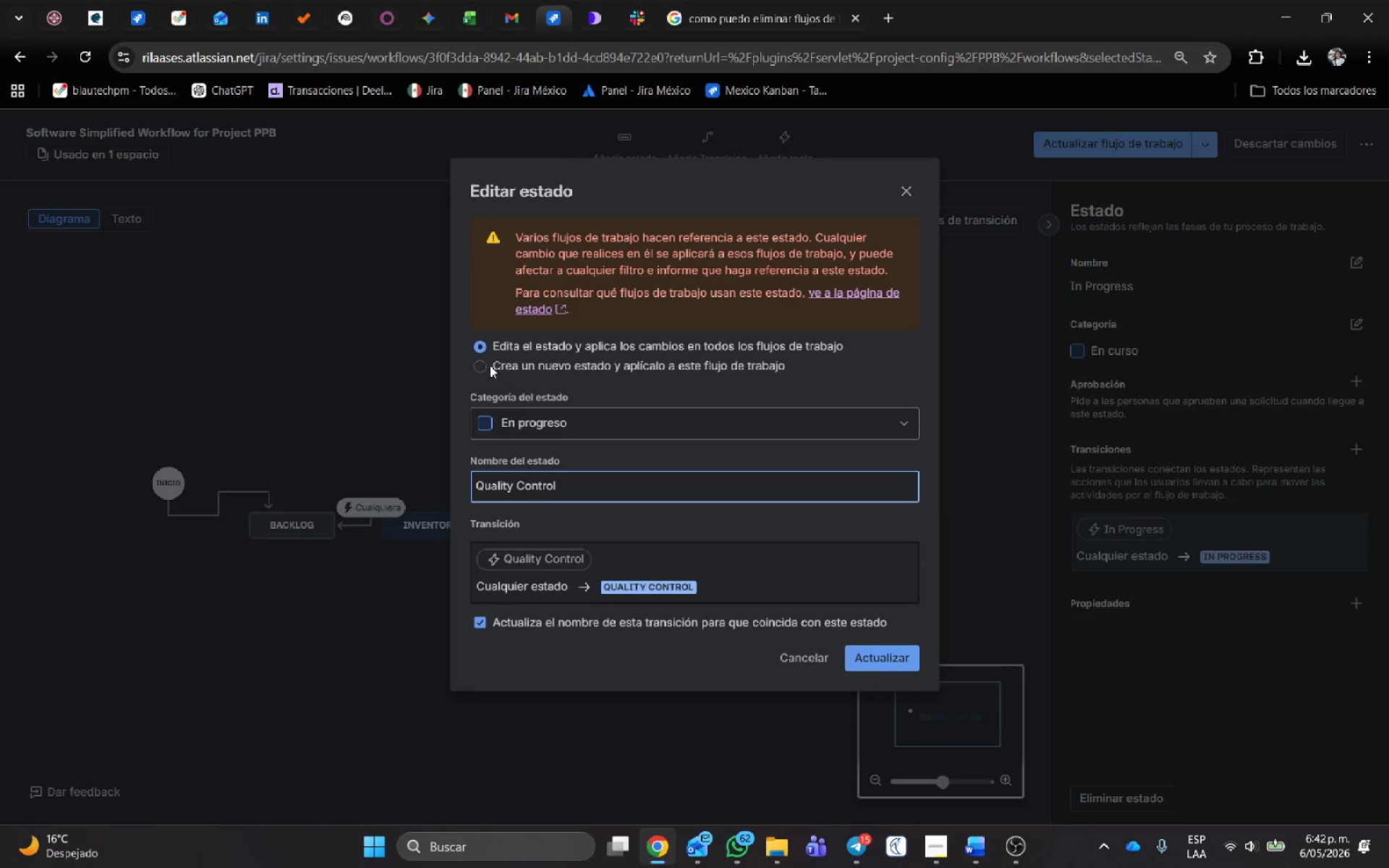 
left_click([485, 362])
 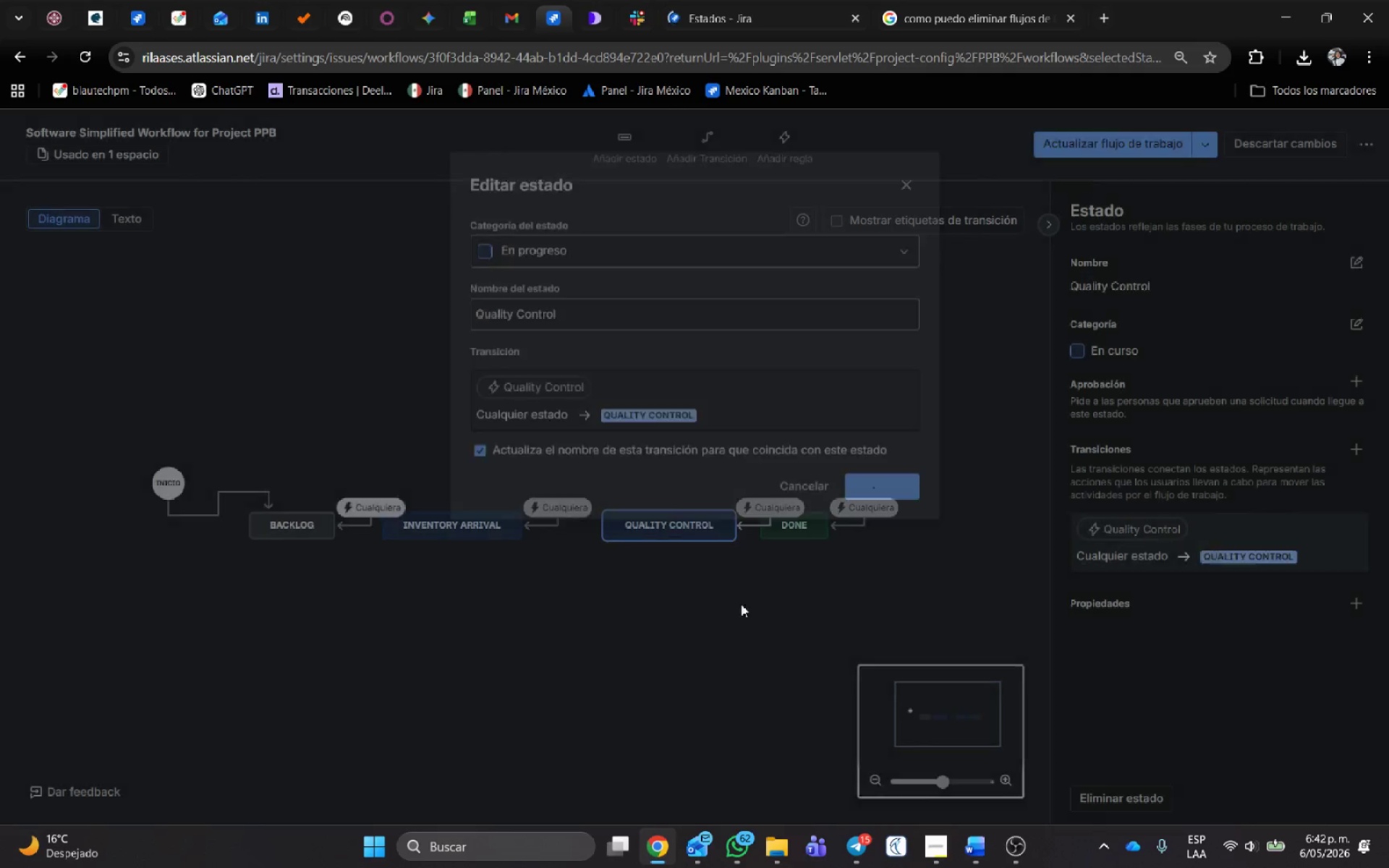 
wait(5.17)
 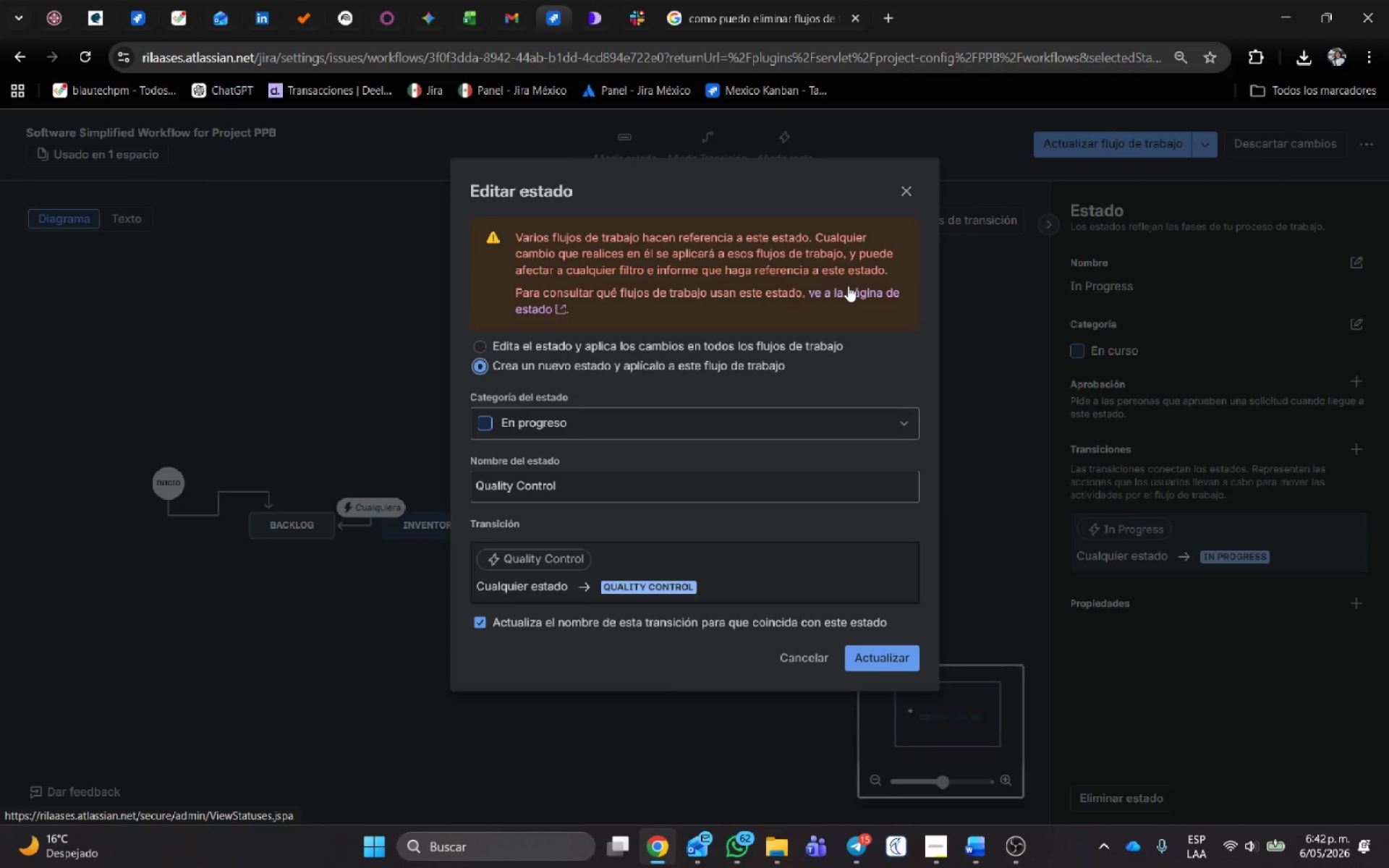 
left_click([888, 453])
 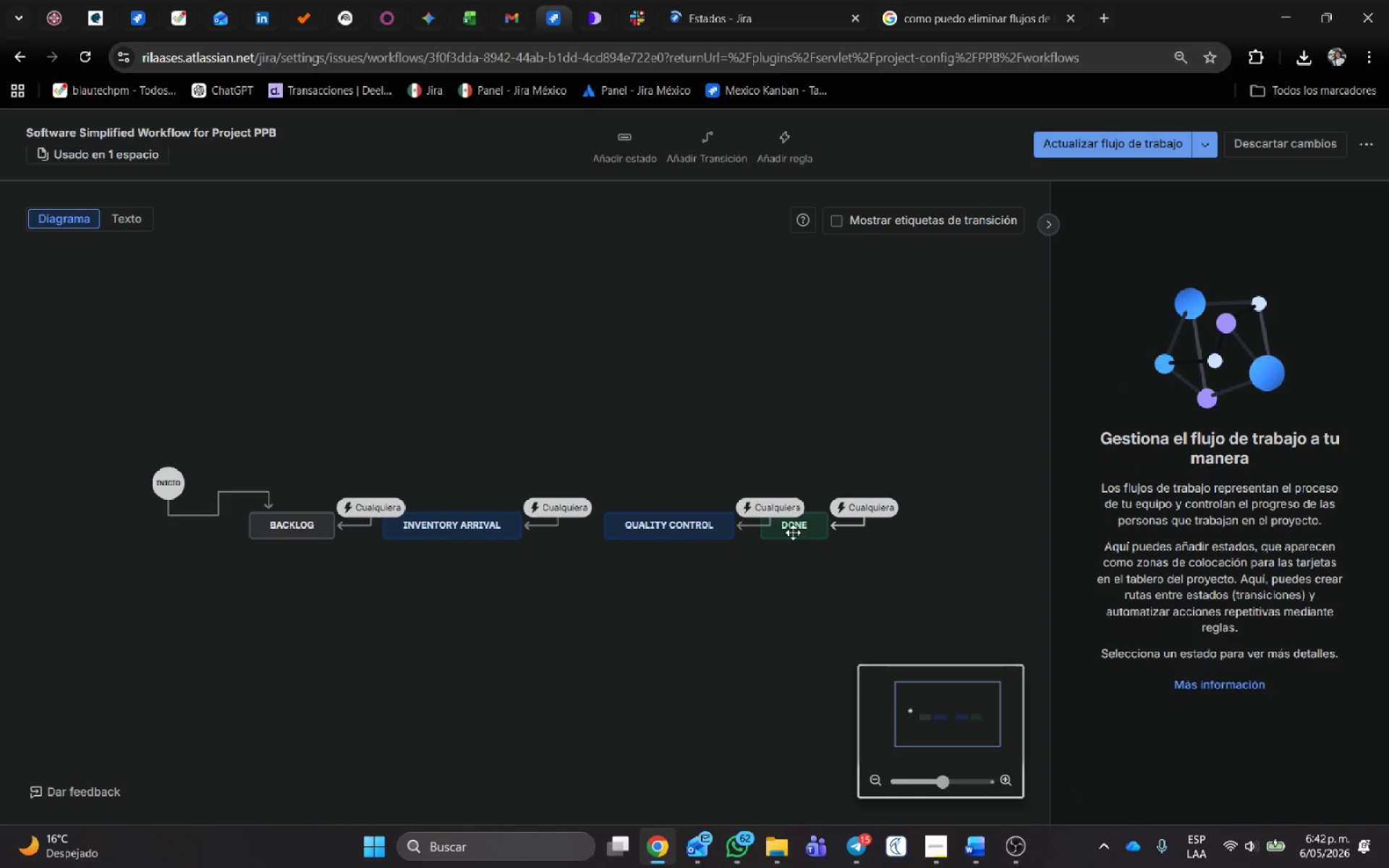 
left_click_drag(start_coordinate=[797, 529], to_coordinate=[974, 532])
 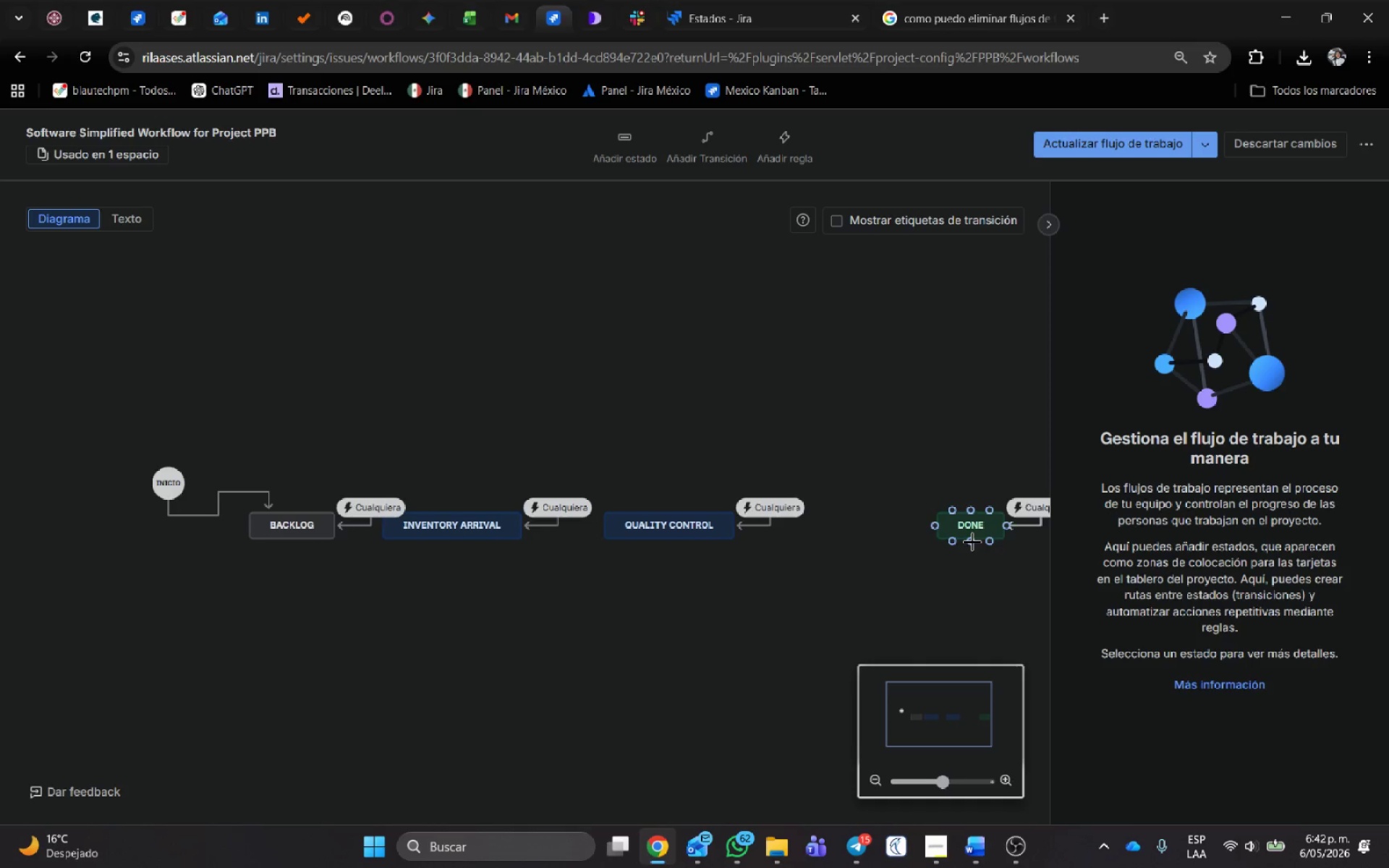 
key(Alt+AltLeft)
 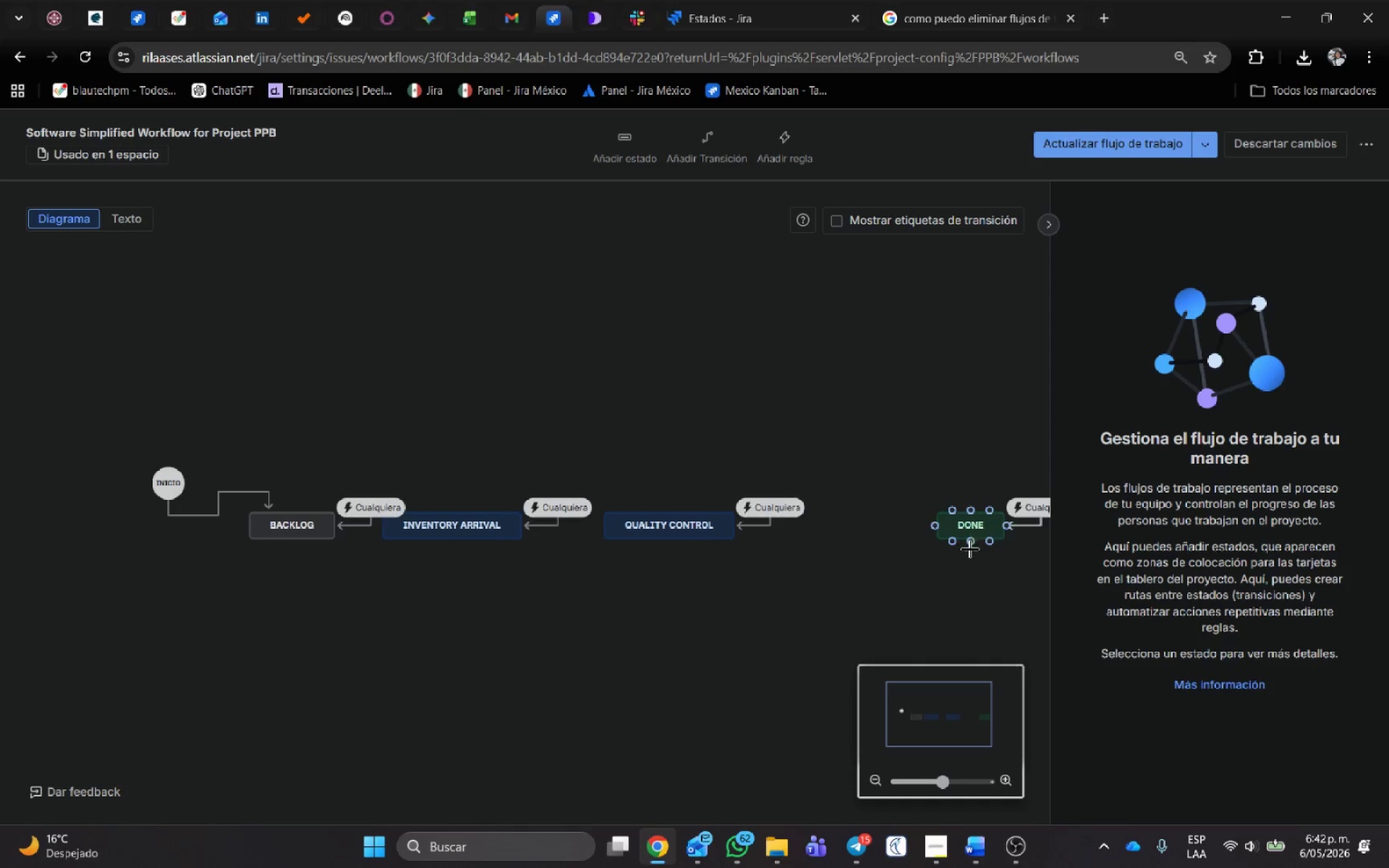 
key(Alt+Tab)